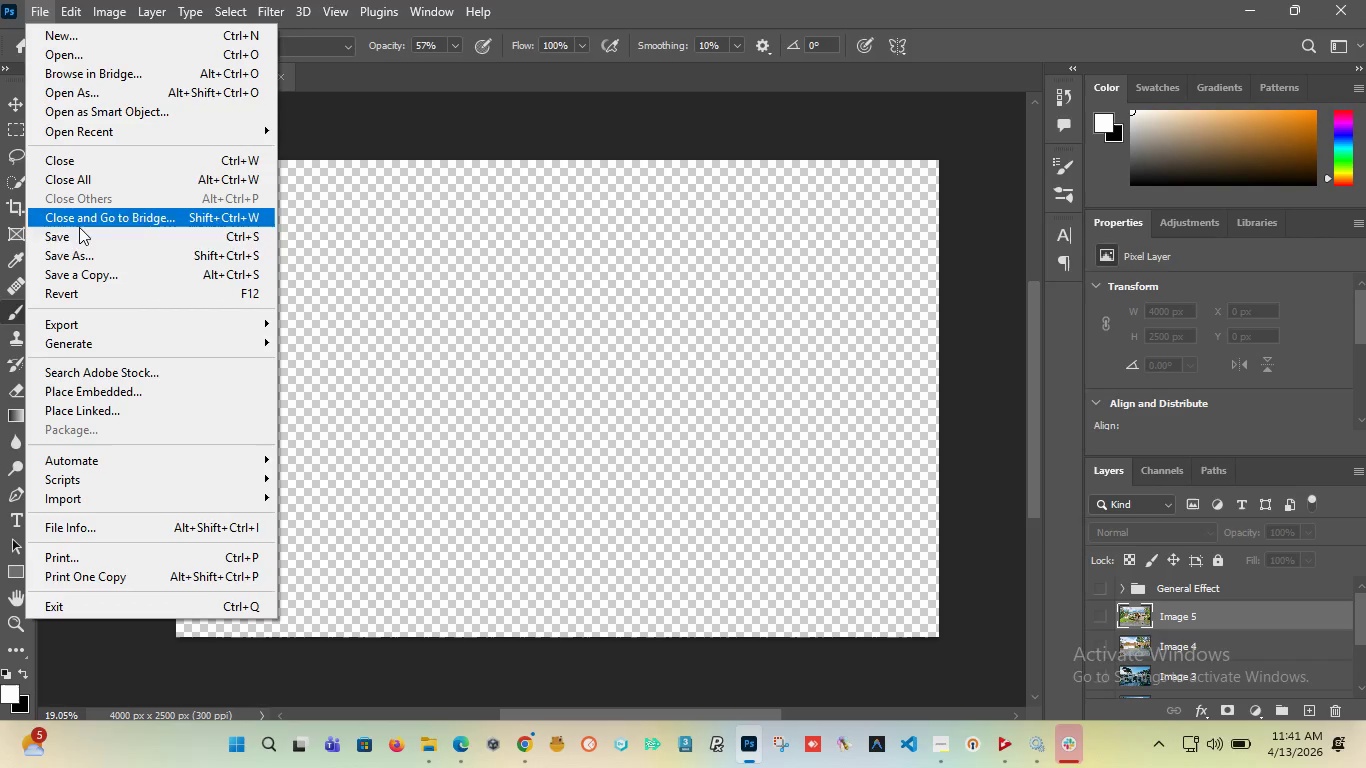 
left_click([78, 231])
 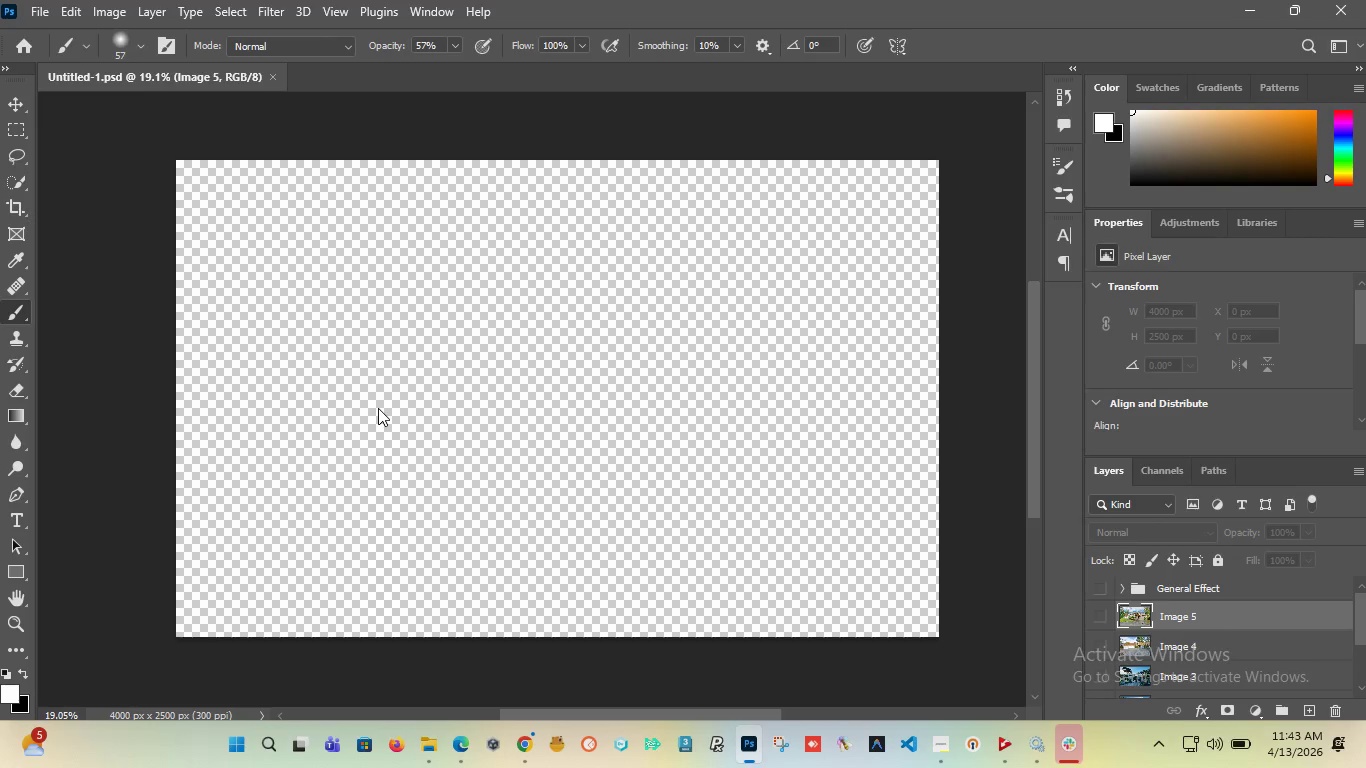 
wait(90.81)
 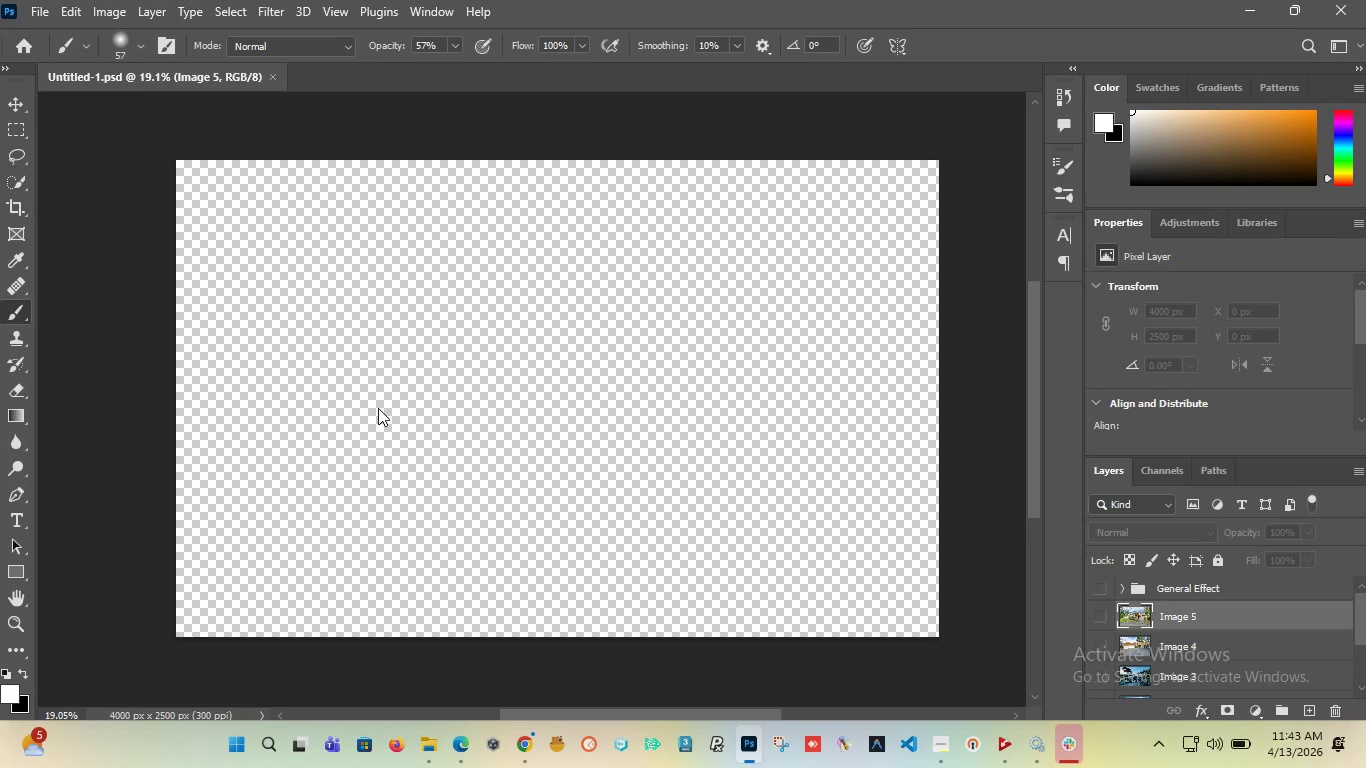 
left_click([35, 13])
 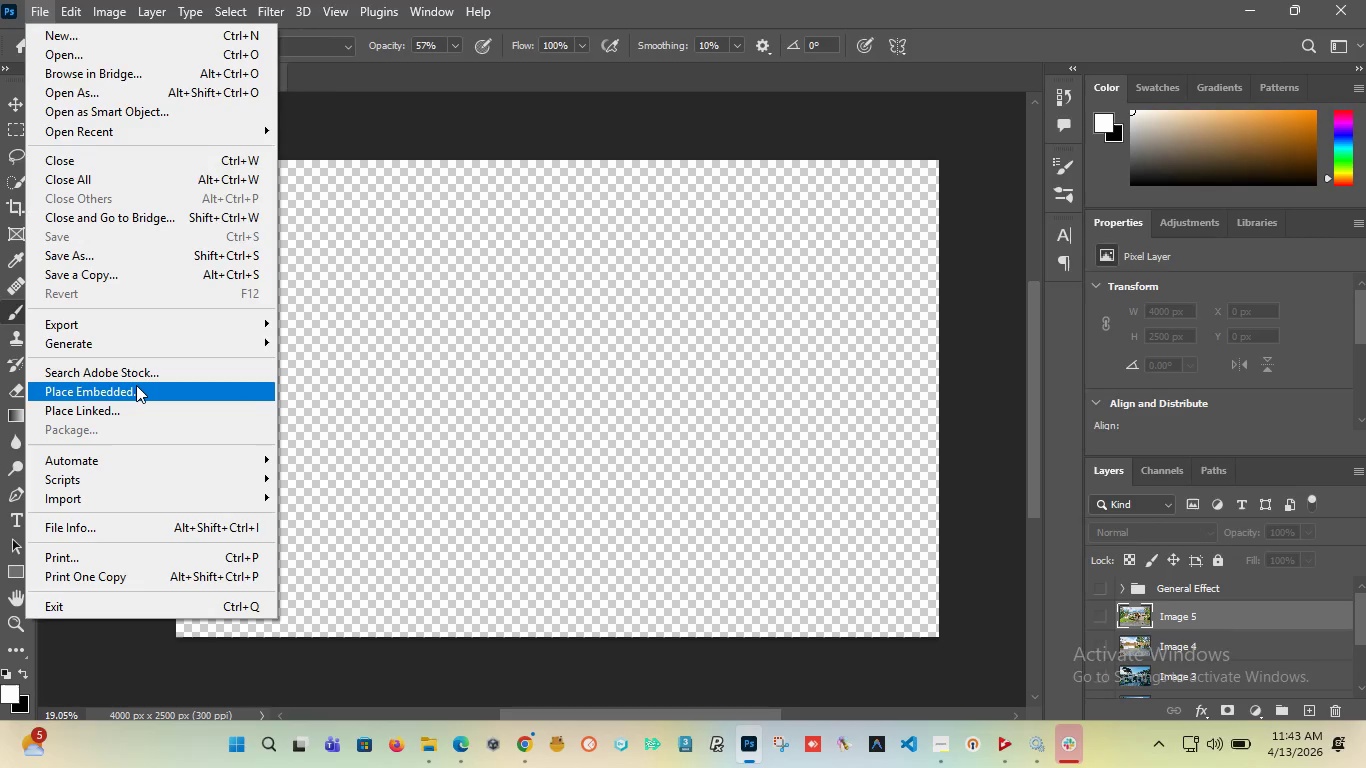 
left_click([136, 385])
 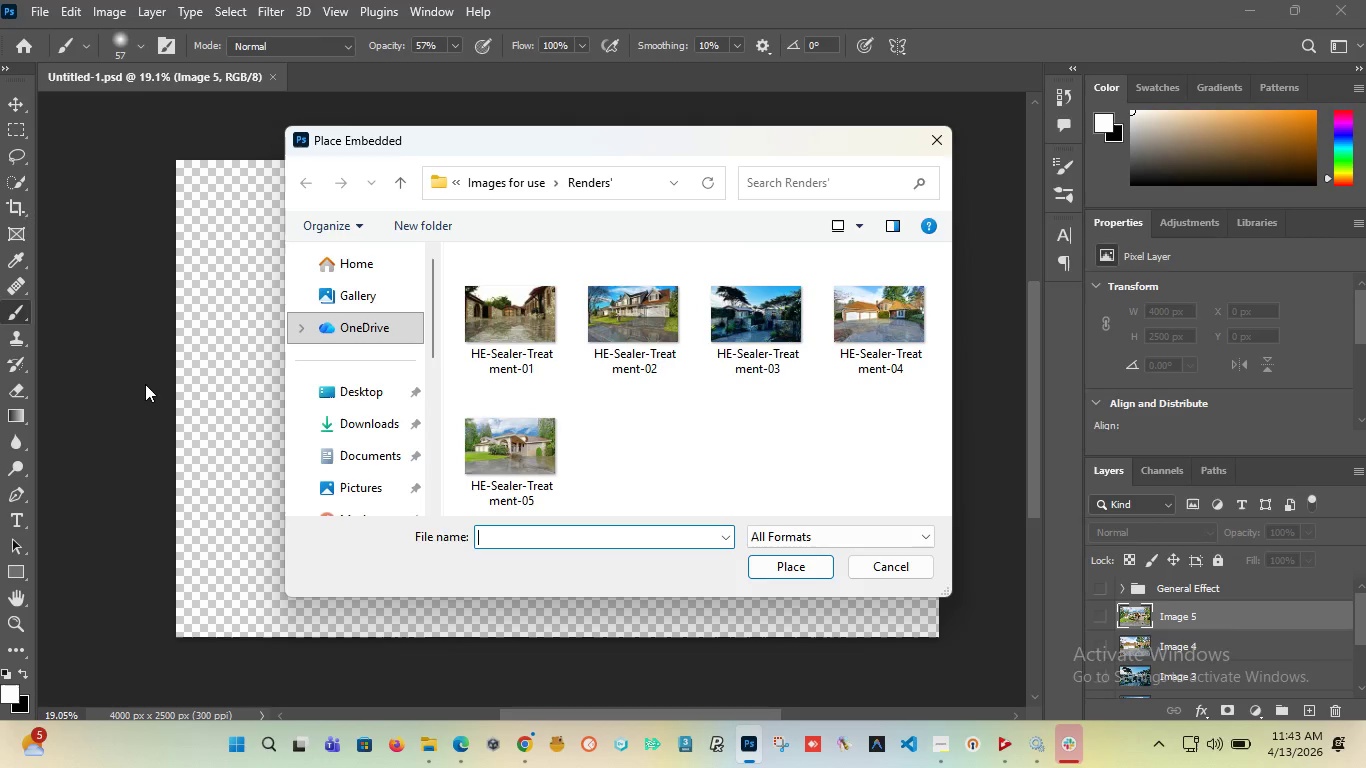 
wait(13.14)
 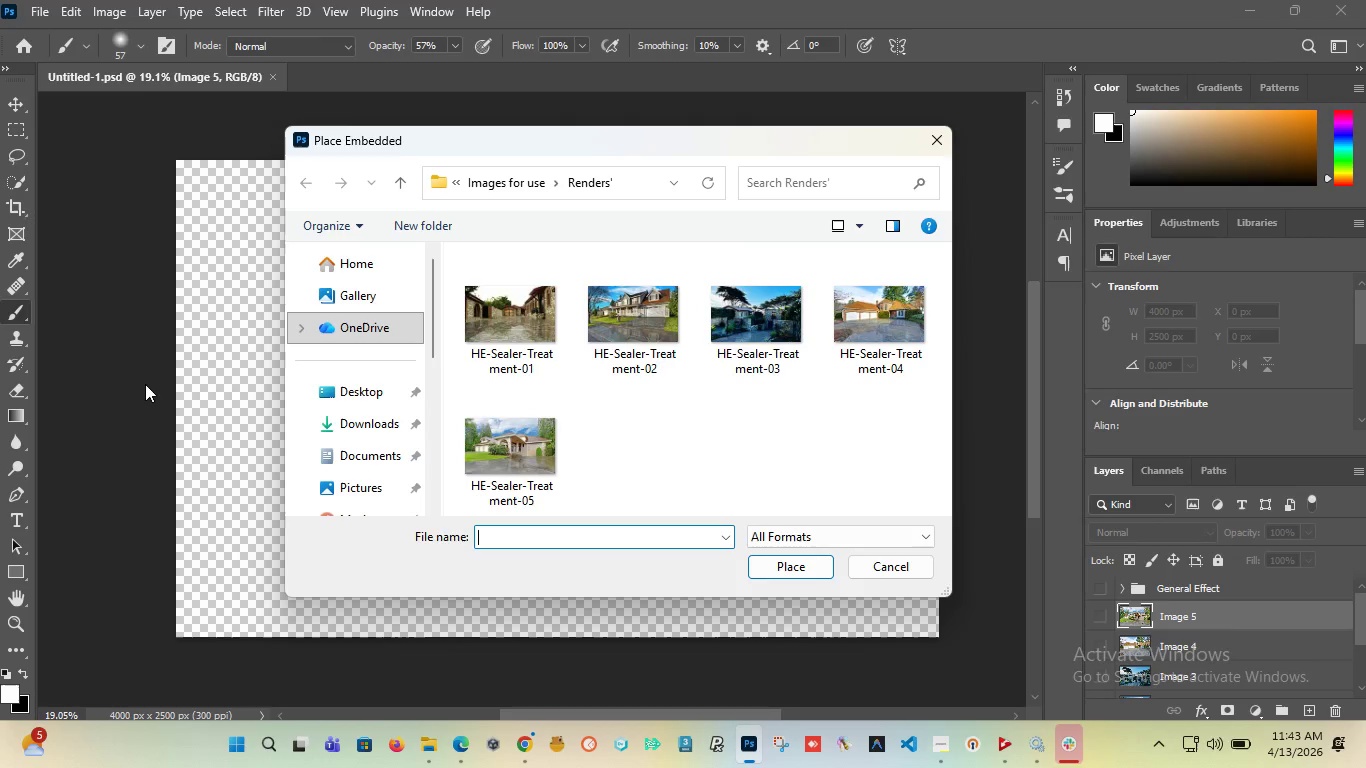 
left_click([523, 179])
 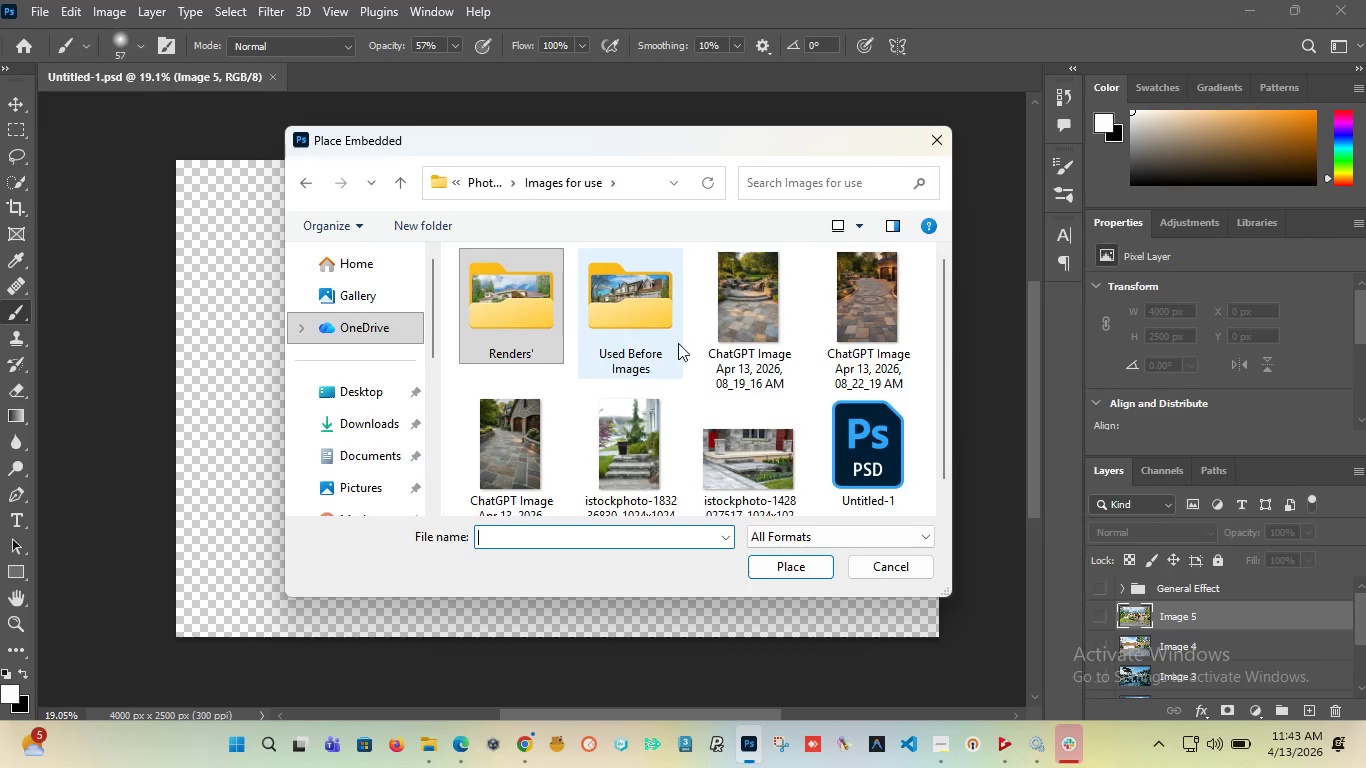 
left_click([747, 472])
 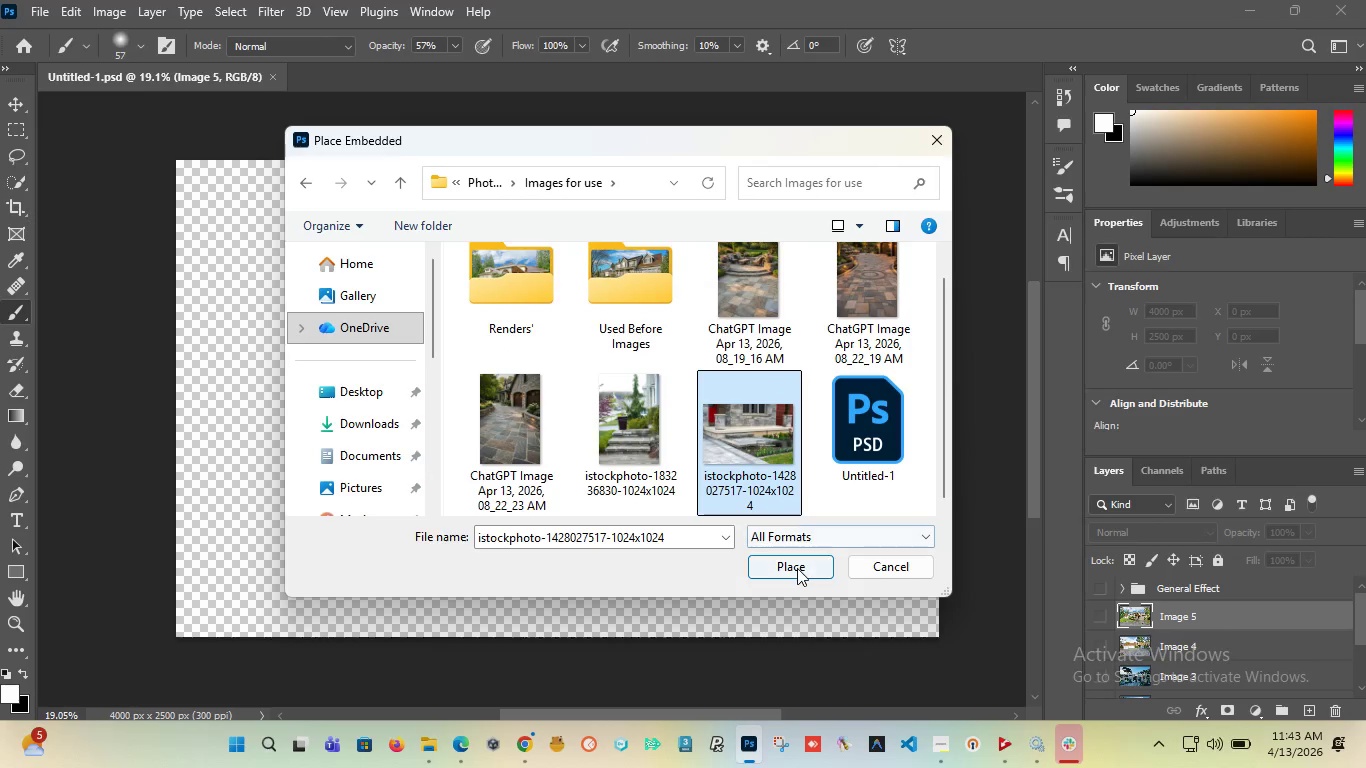 
left_click([797, 568])
 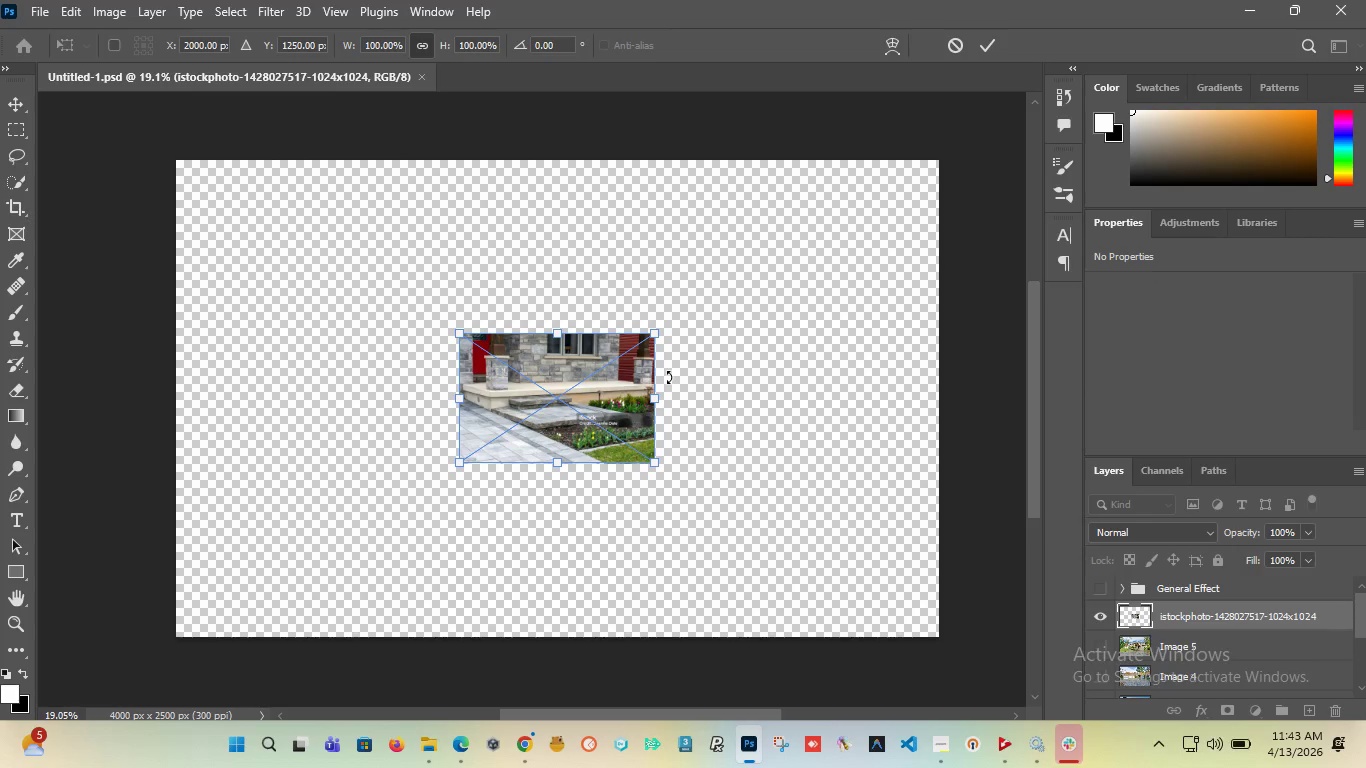 
wait(9.33)
 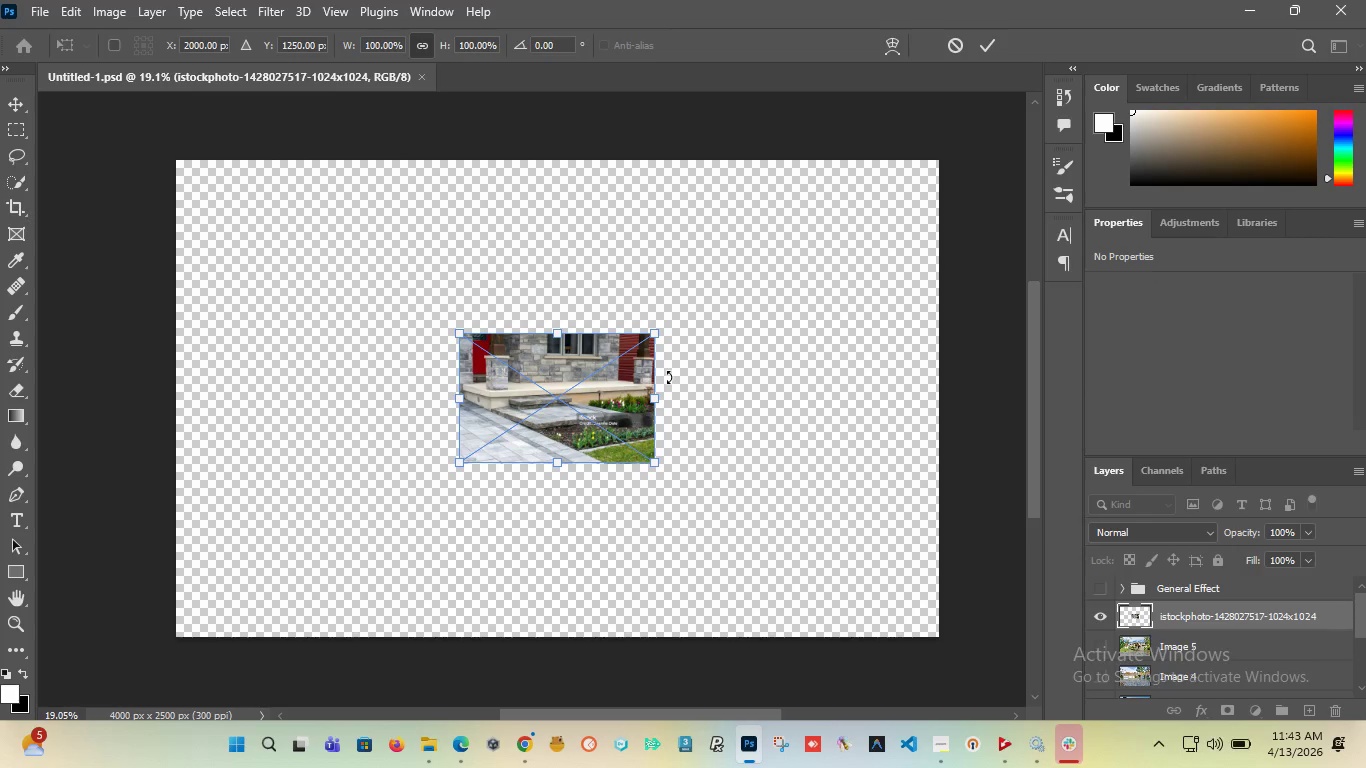 
hold_key(key=AltLeft, duration=1.52)
left_click_drag(start_coordinate=[657, 336], to_coordinate=[964, 179])
 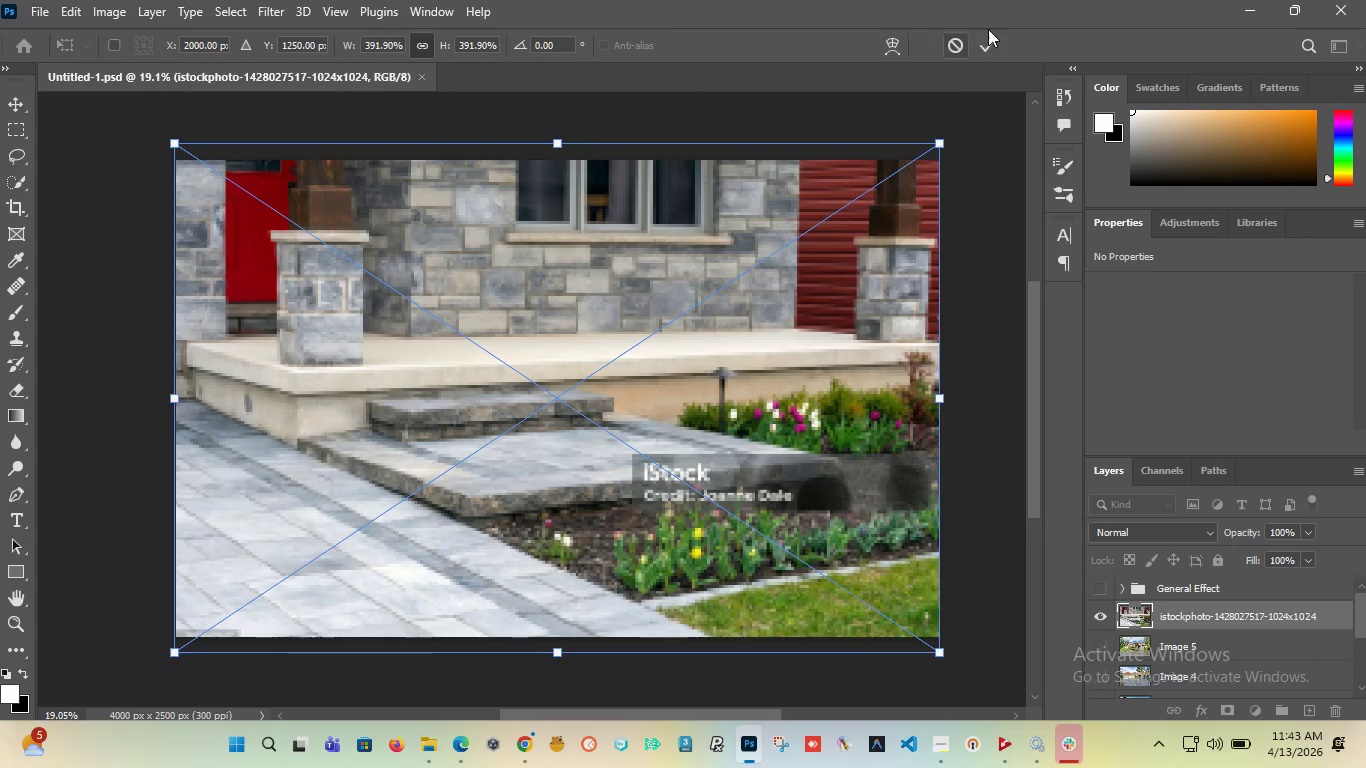 
hold_key(key=AltLeft, duration=1.26)
 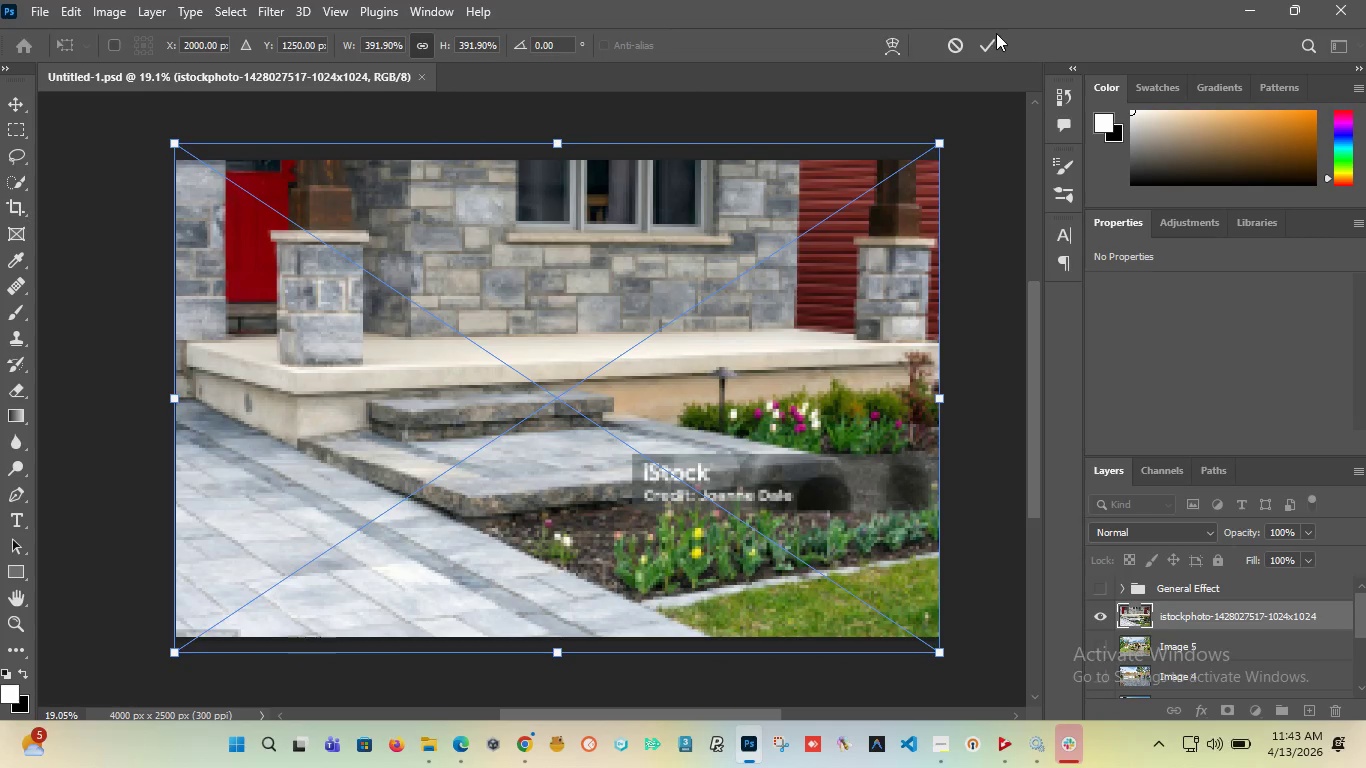 
left_click([994, 35])
 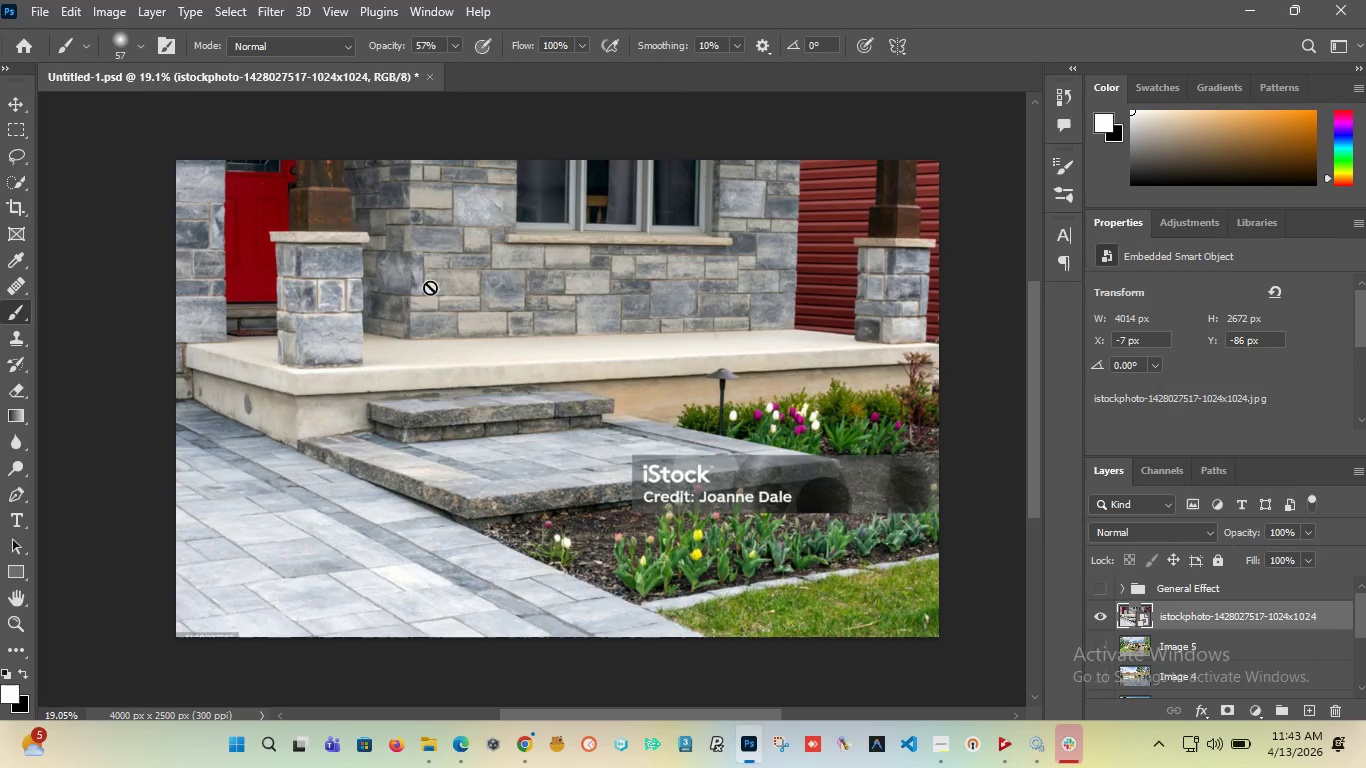 
left_click([45, 5])
 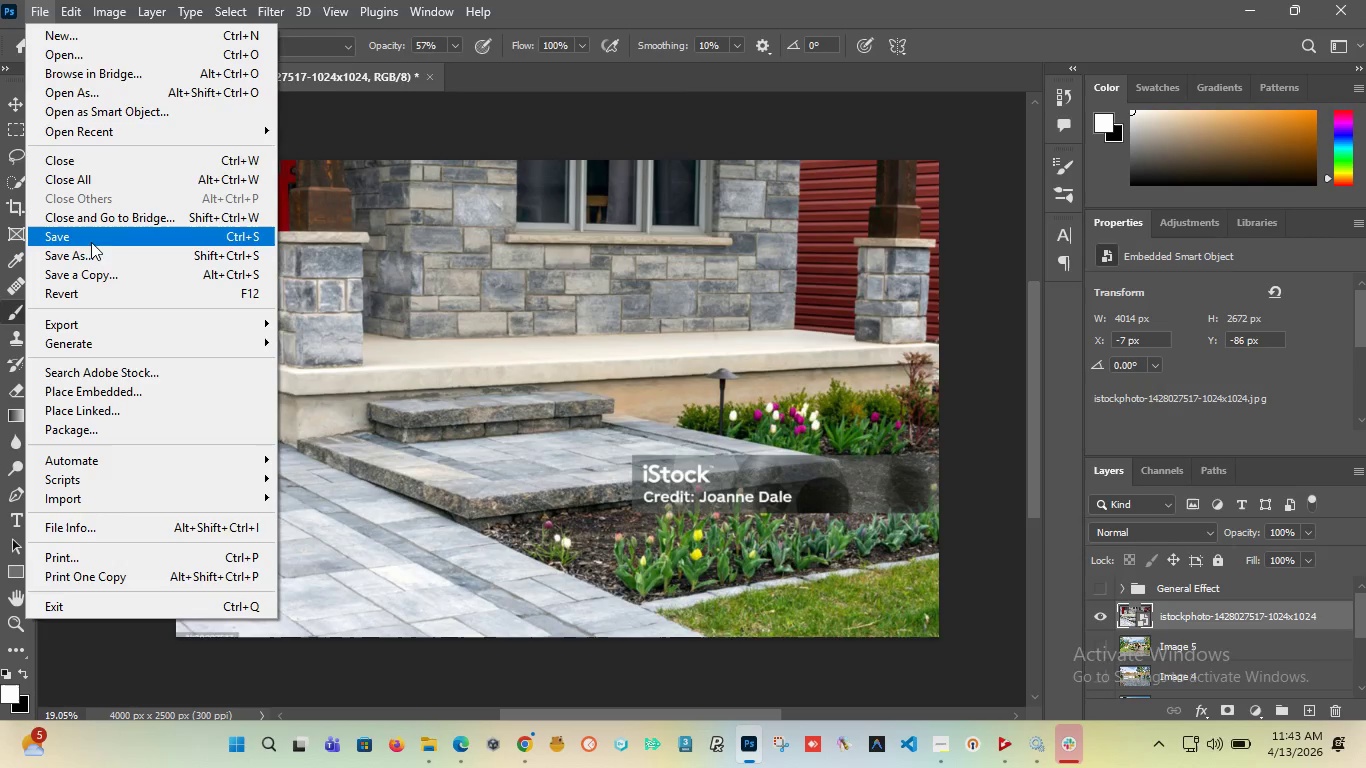 
left_click([86, 237])
 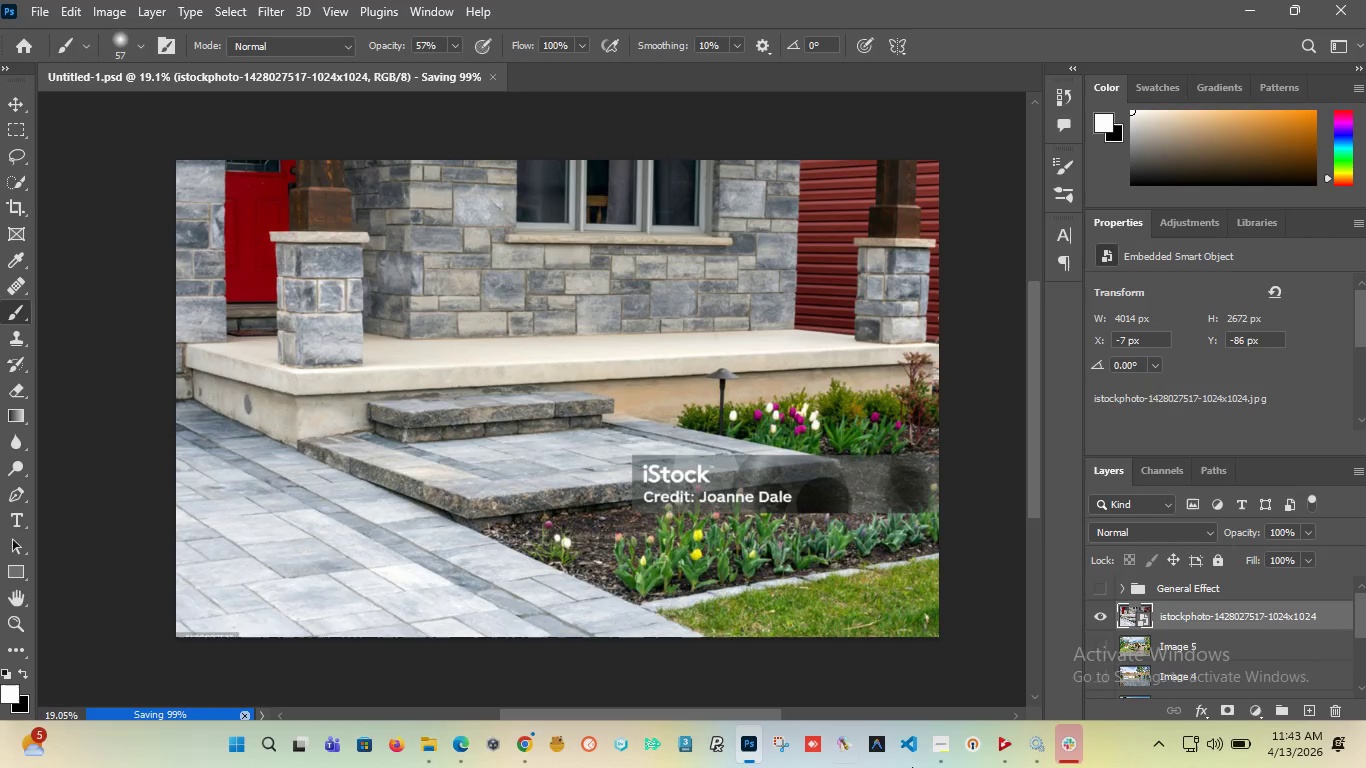 
left_click([947, 749])